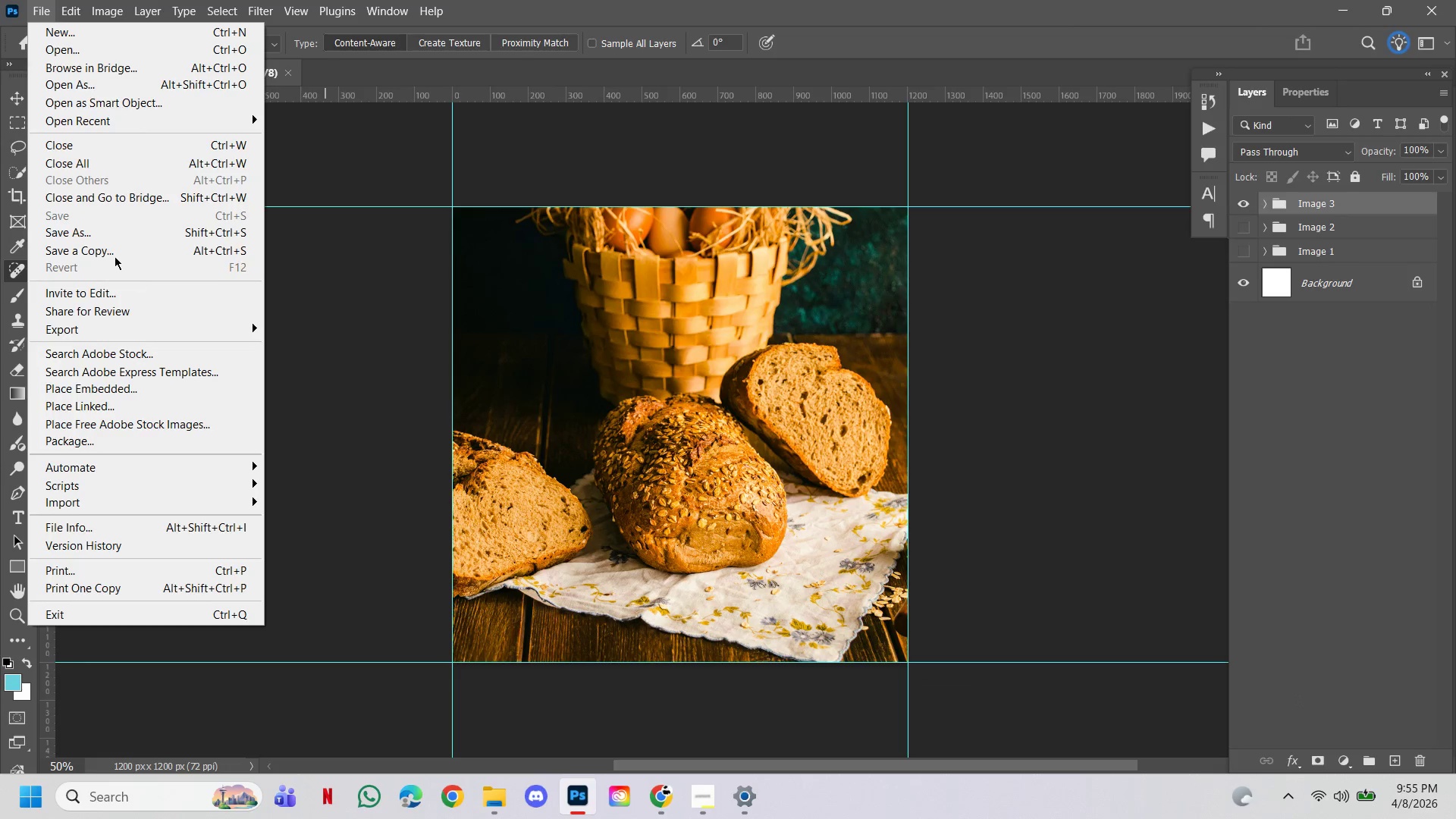 
left_click([108, 250])
 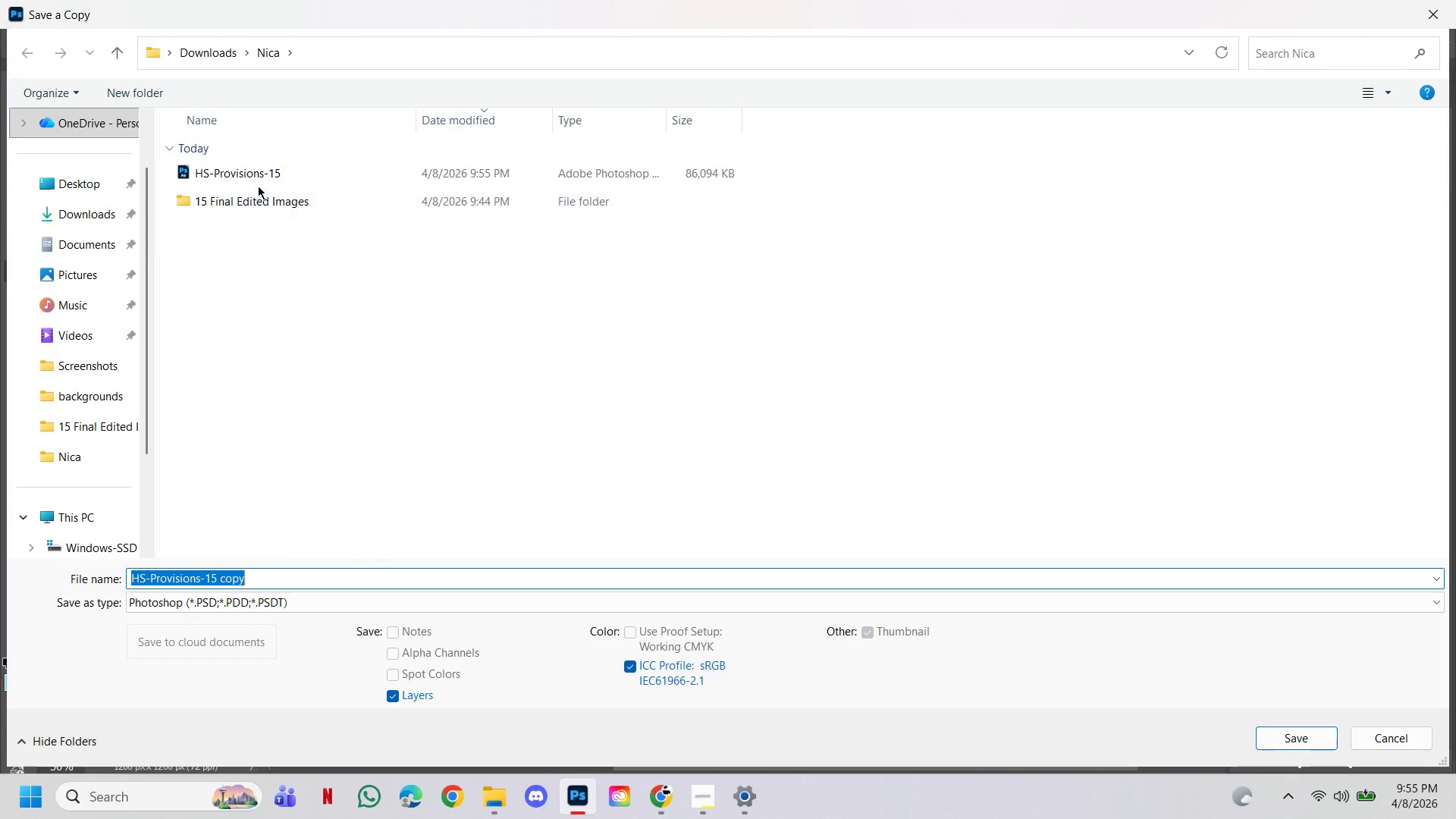 
double_click([272, 200])
 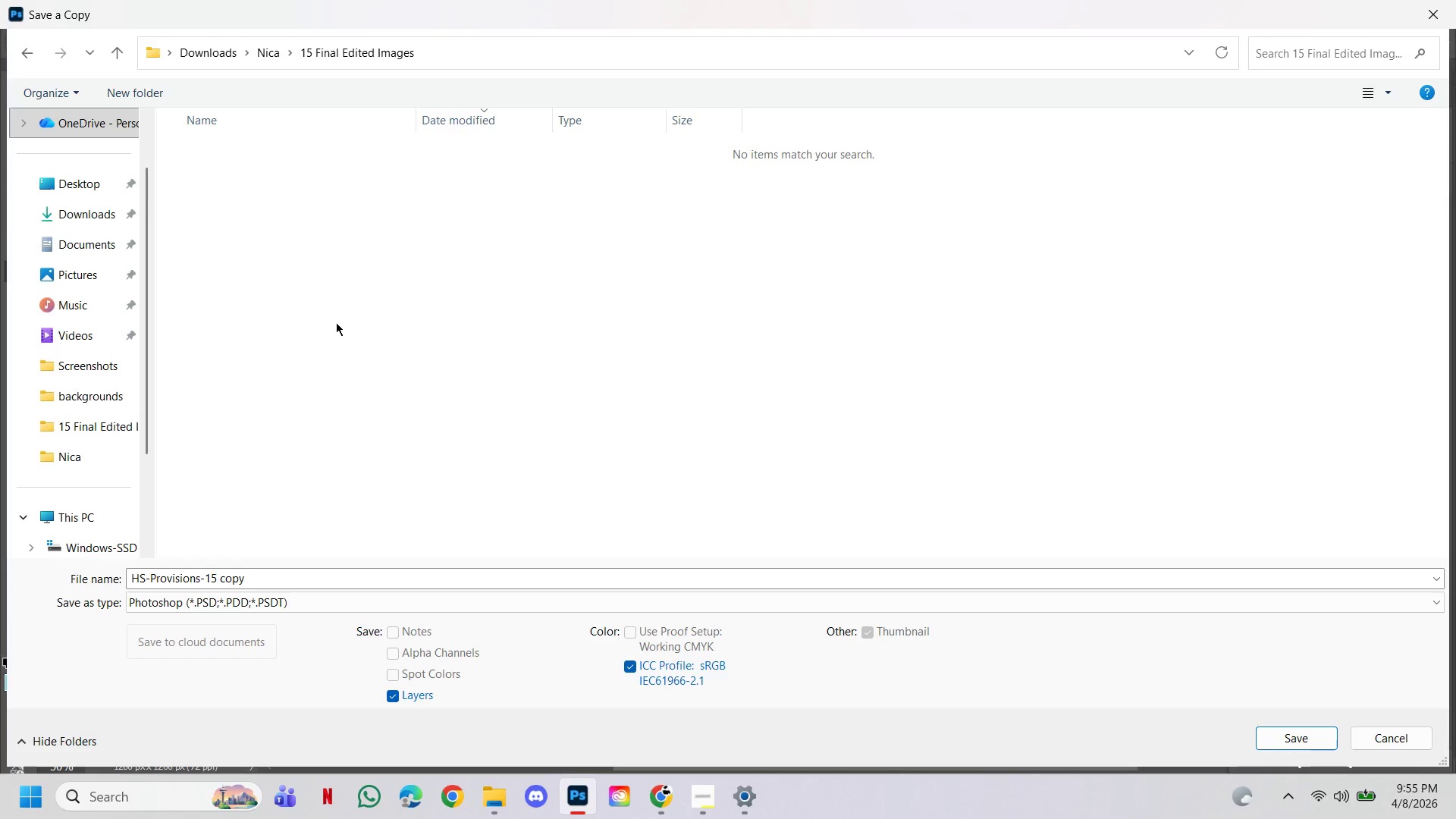 
triple_click([336, 322])
 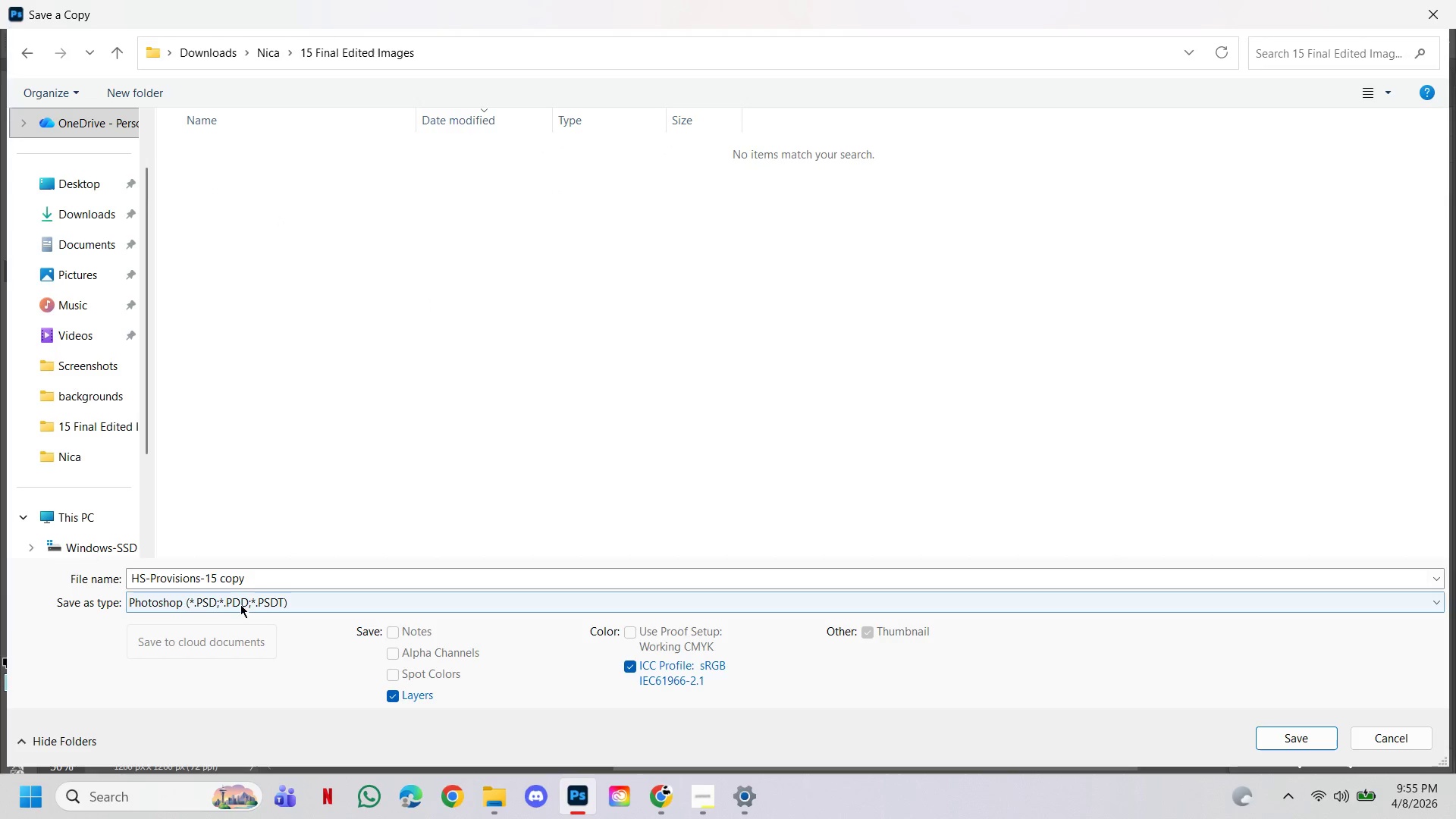 
left_click([241, 605])
 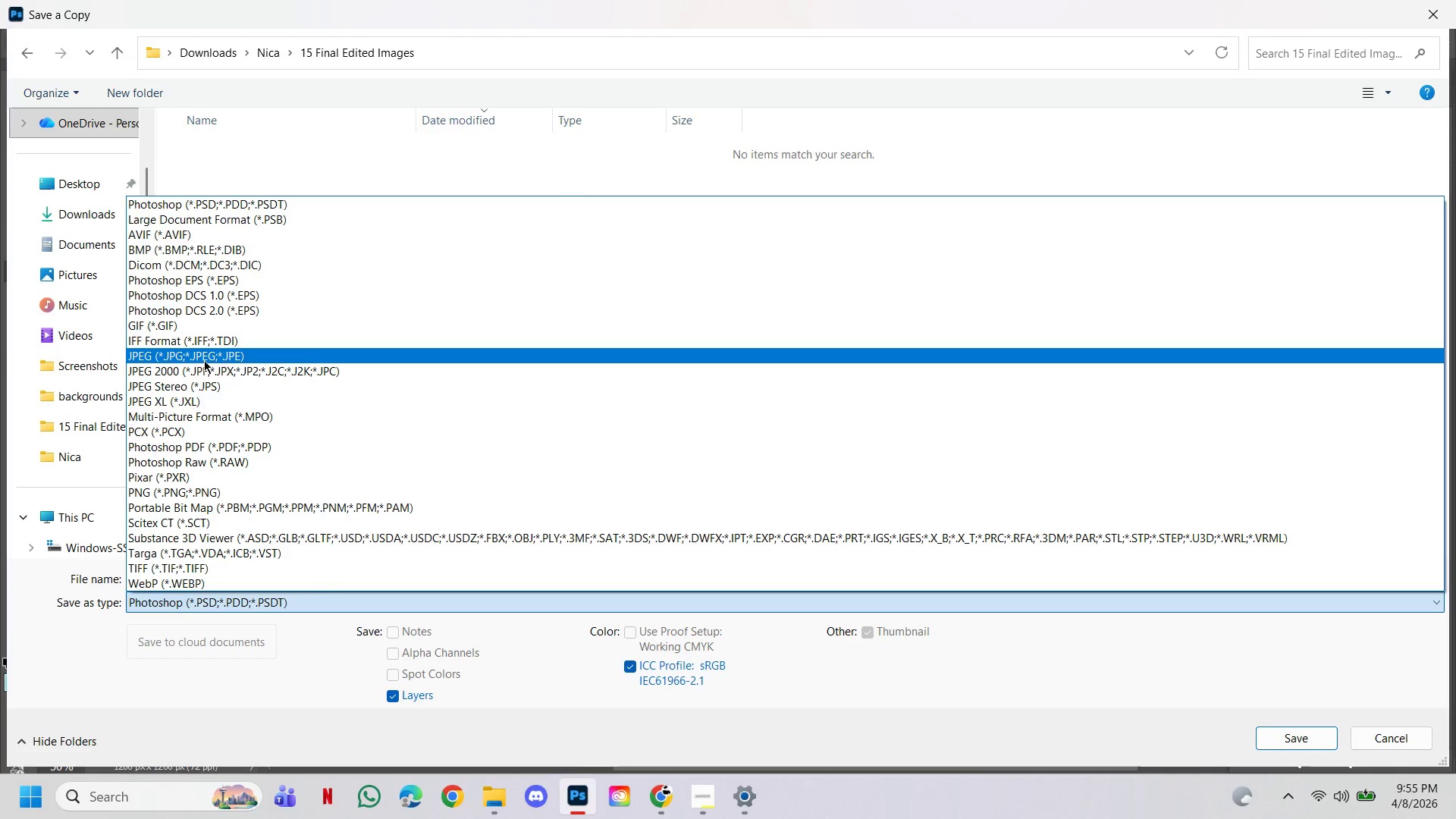 
double_click([452, 441])
 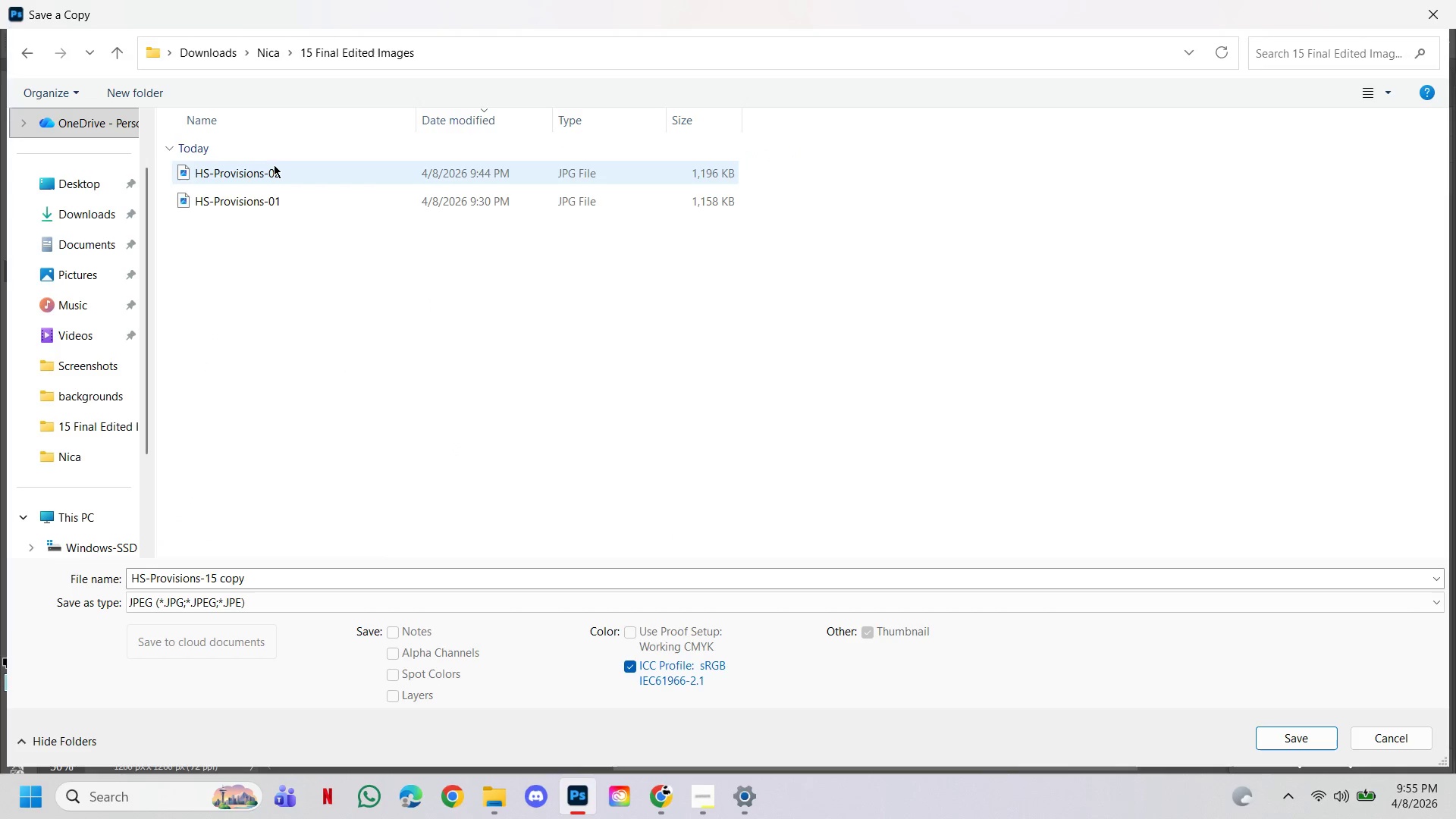 
left_click([274, 165])
 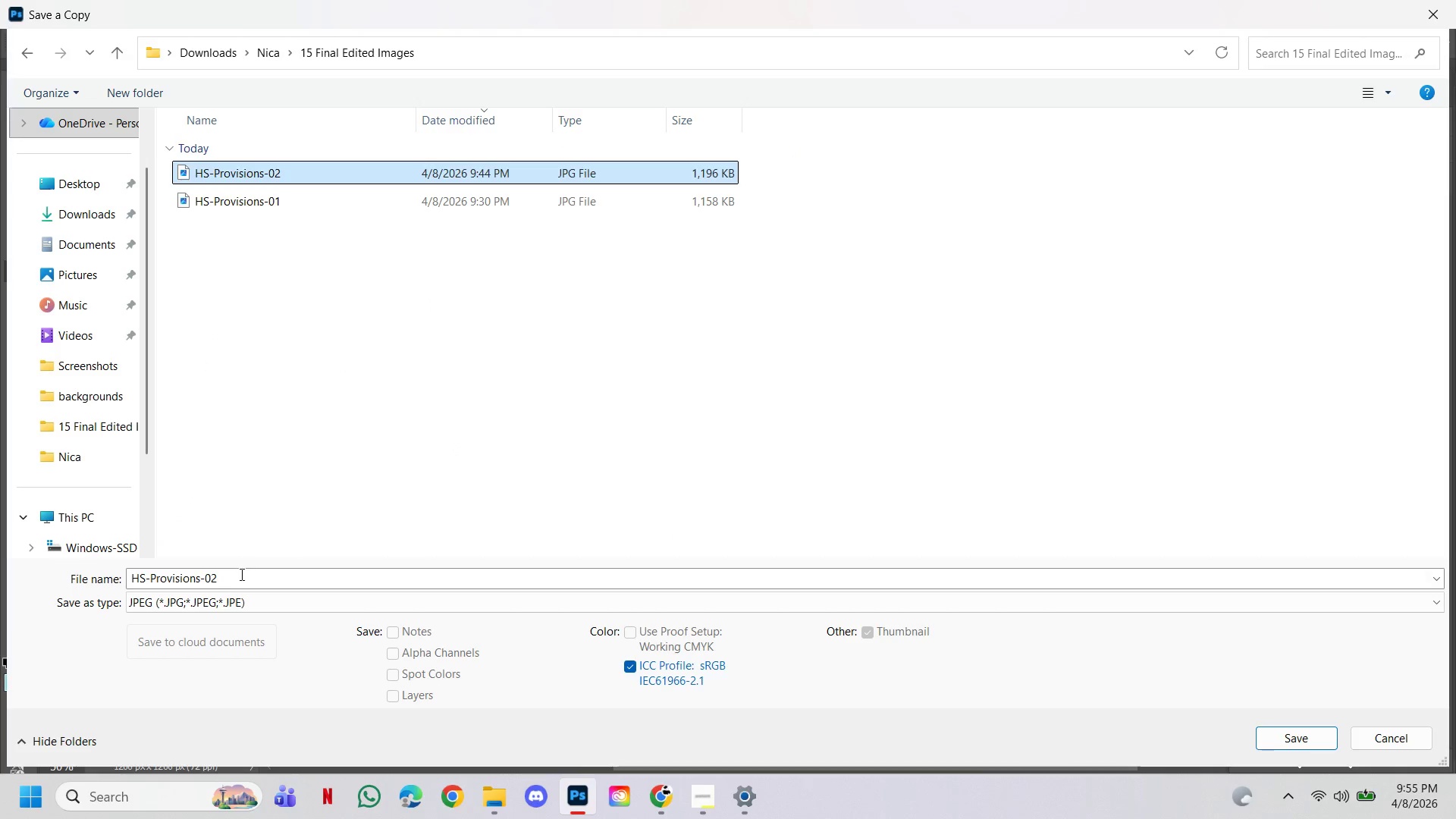 
double_click([237, 580])
 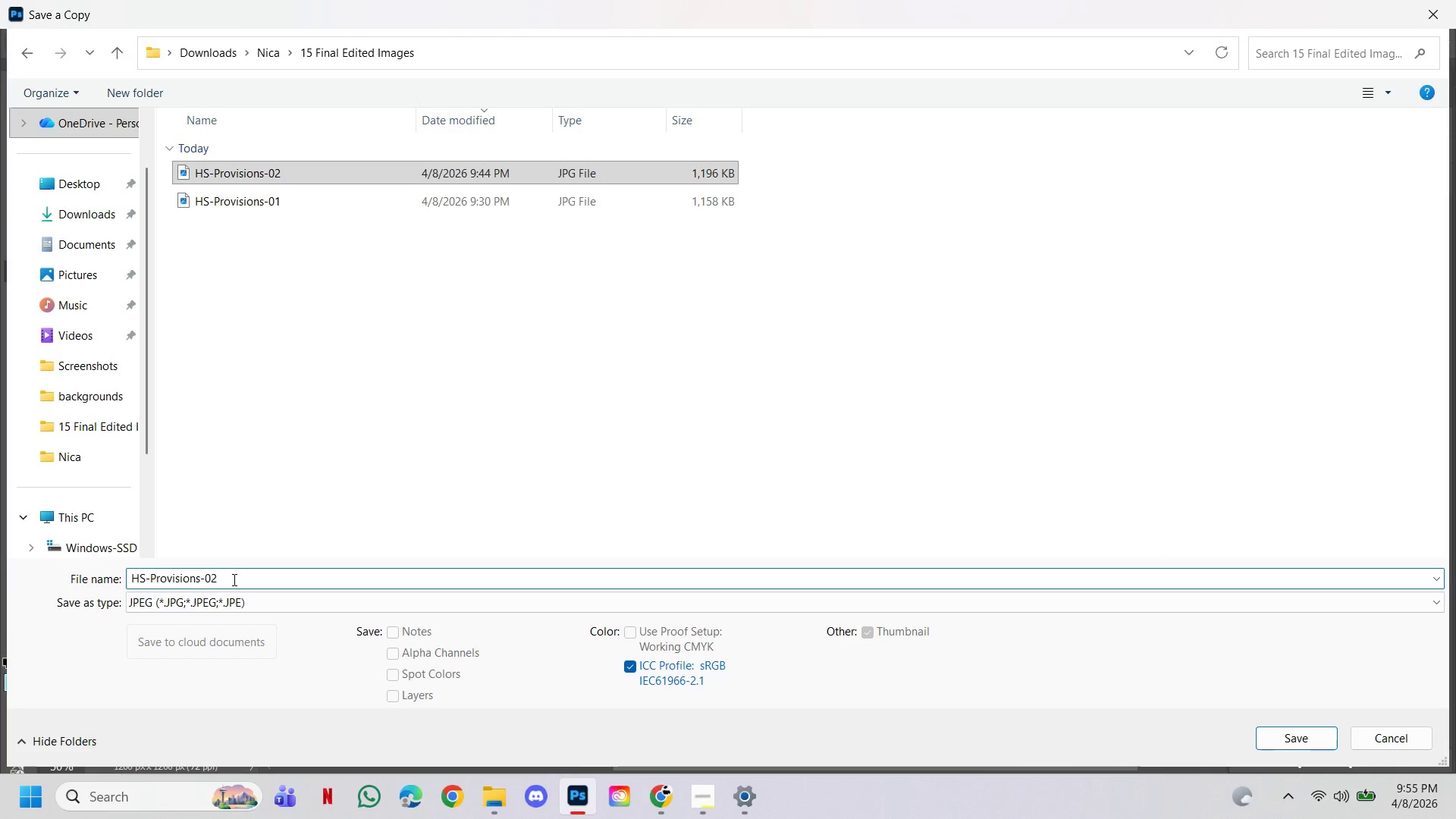 
key(Backspace)
 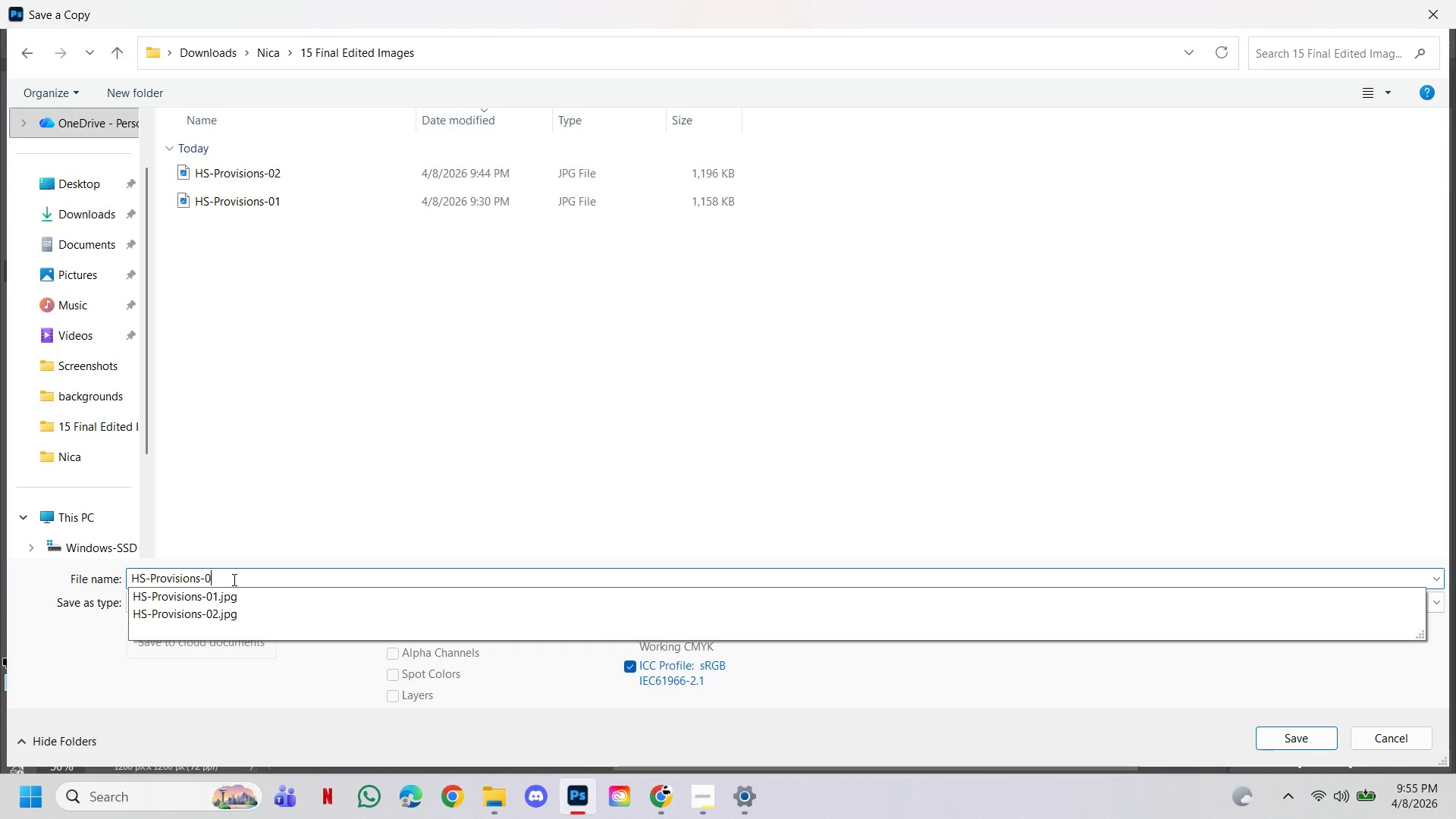 
key(3)
 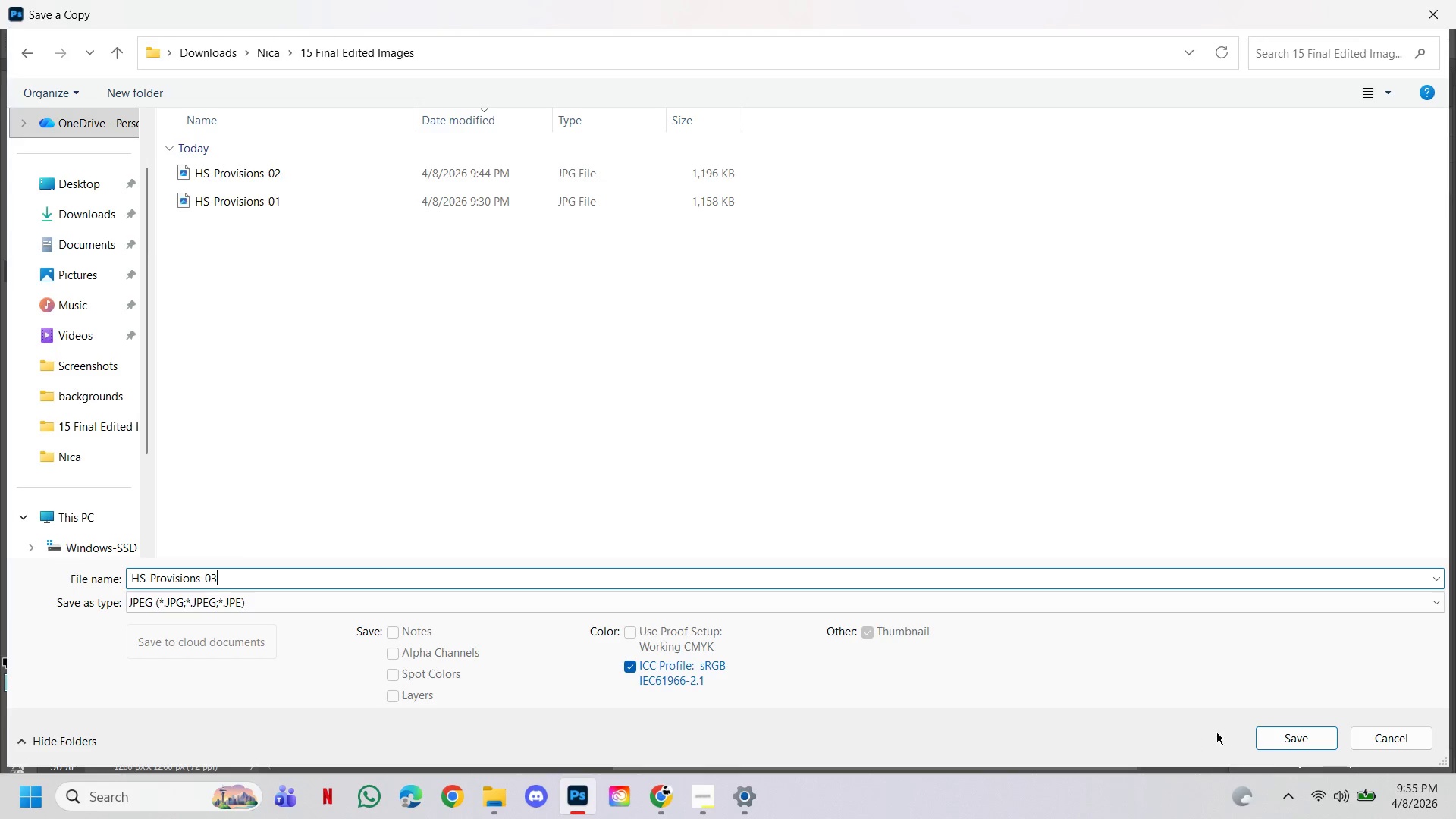 
left_click([1290, 742])
 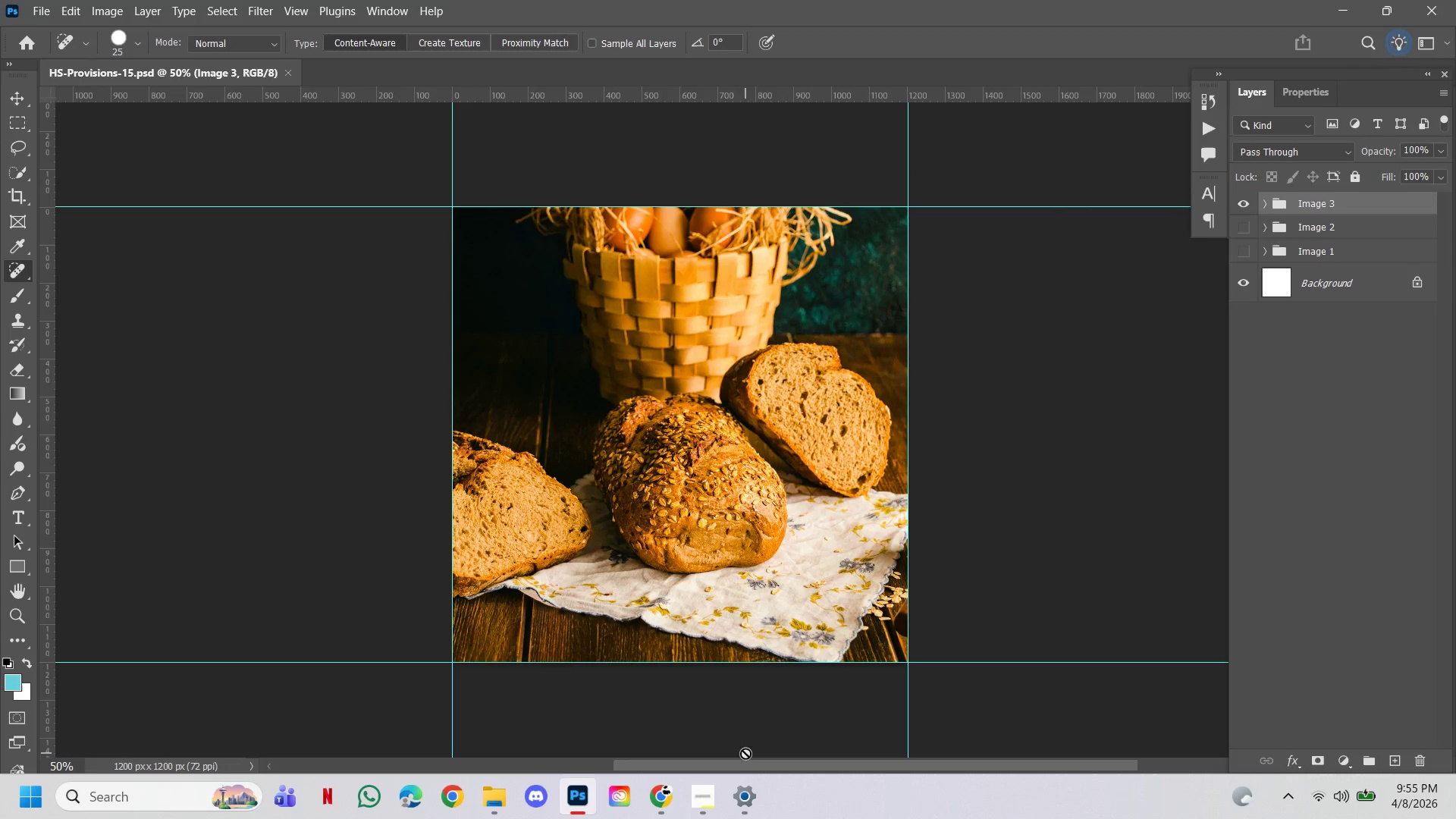 
wait(5.3)
 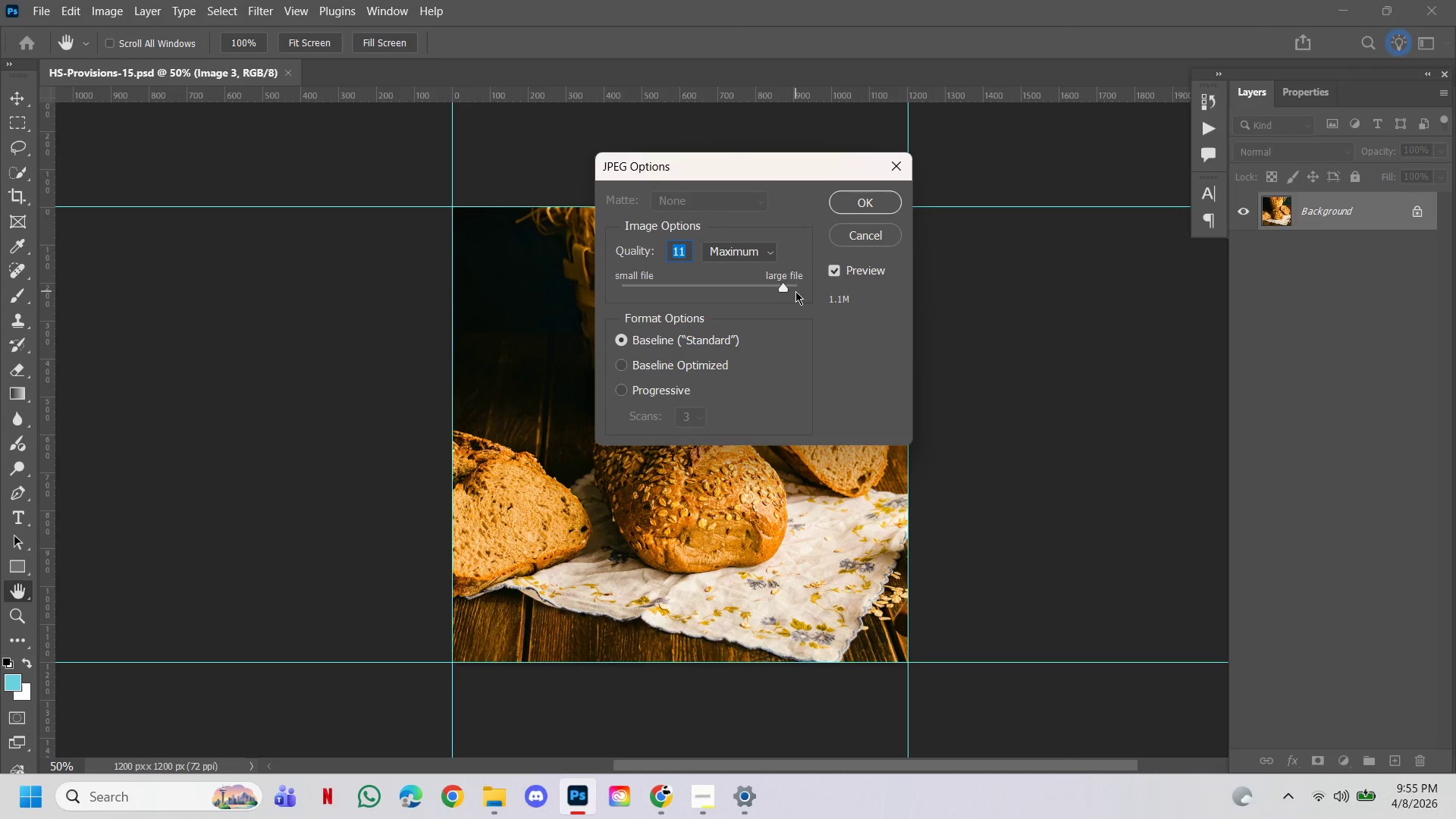 
left_click([1244, 200])
 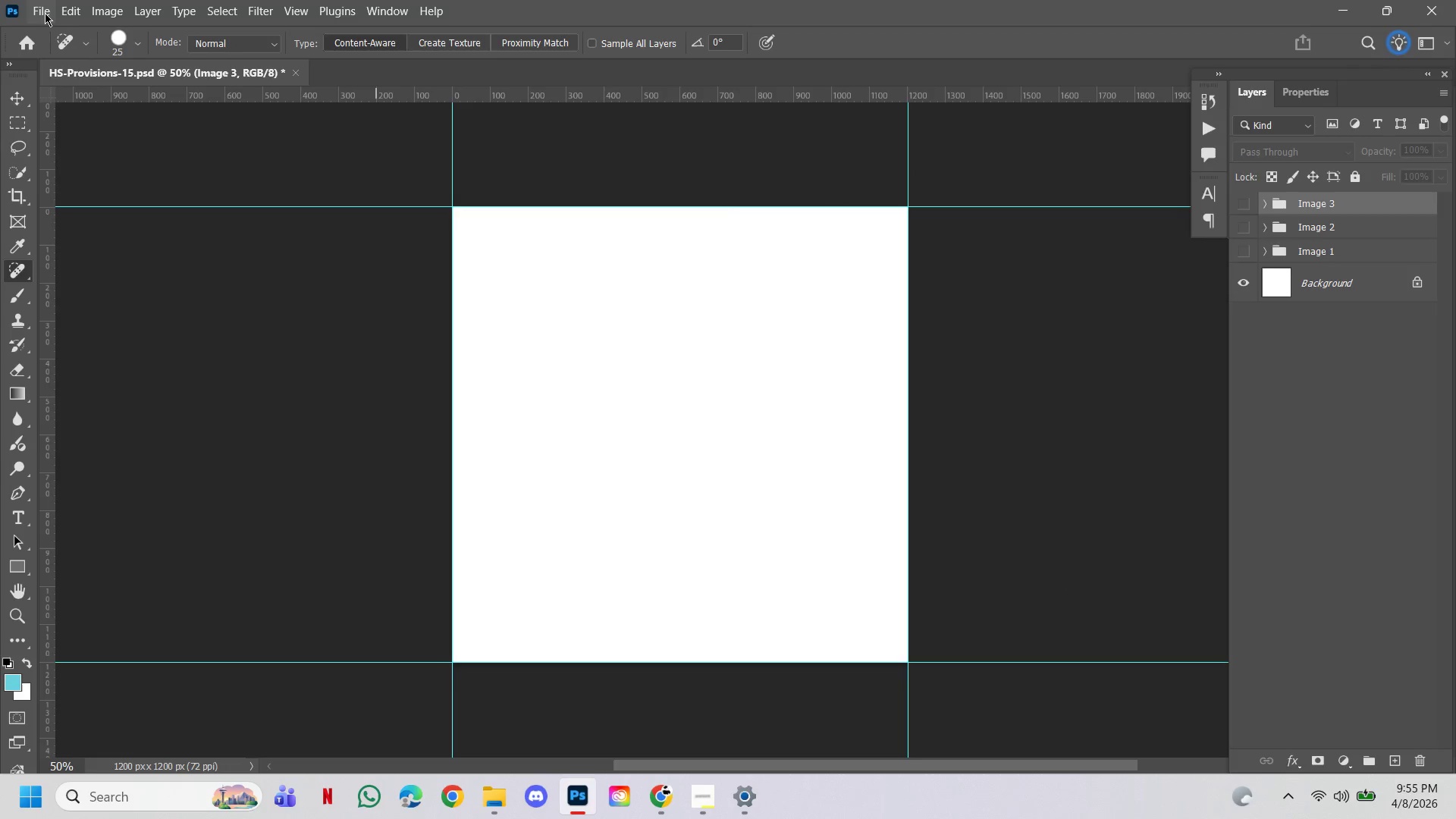 
left_click([49, 14])
 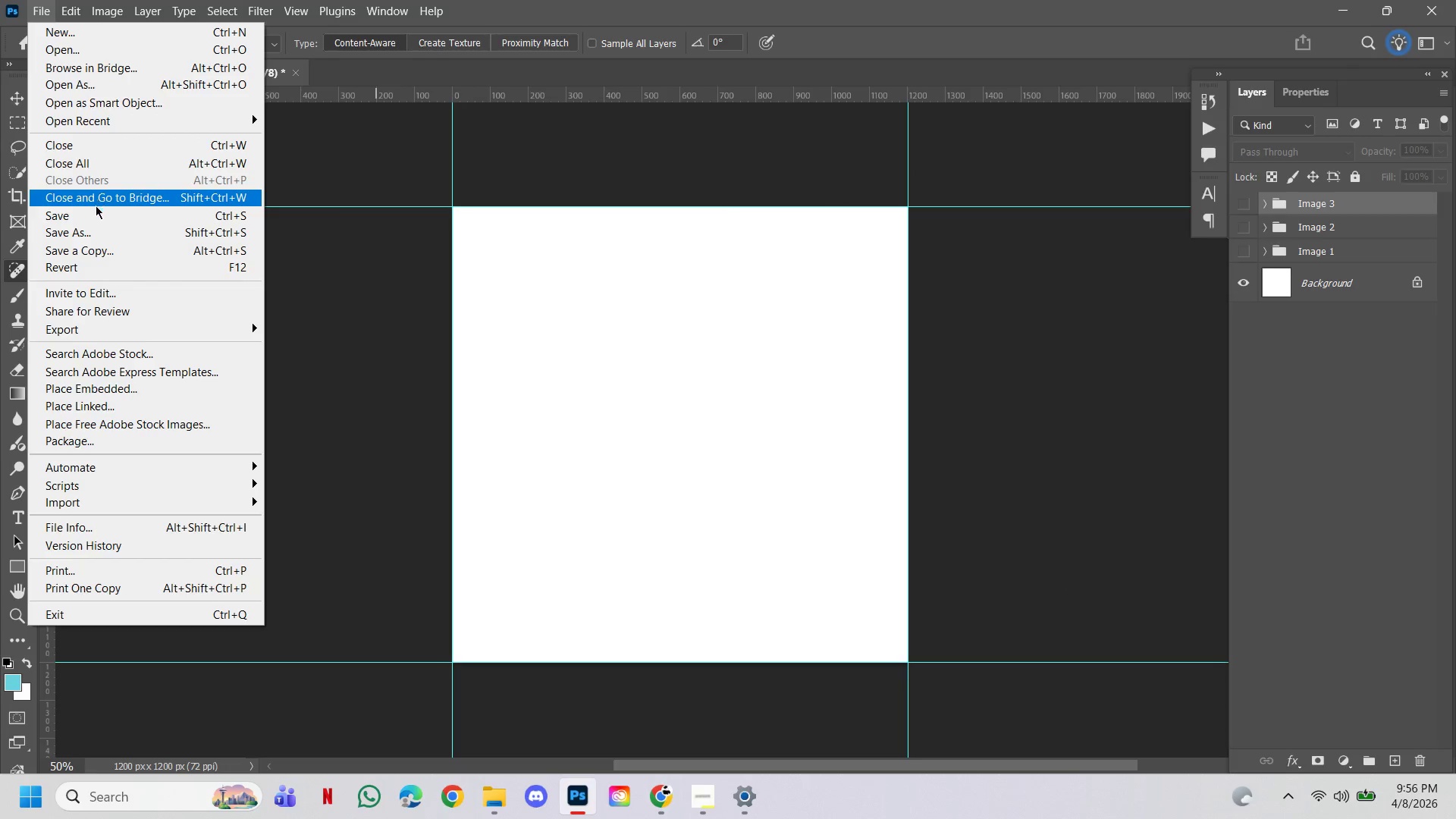 
left_click([93, 218])